 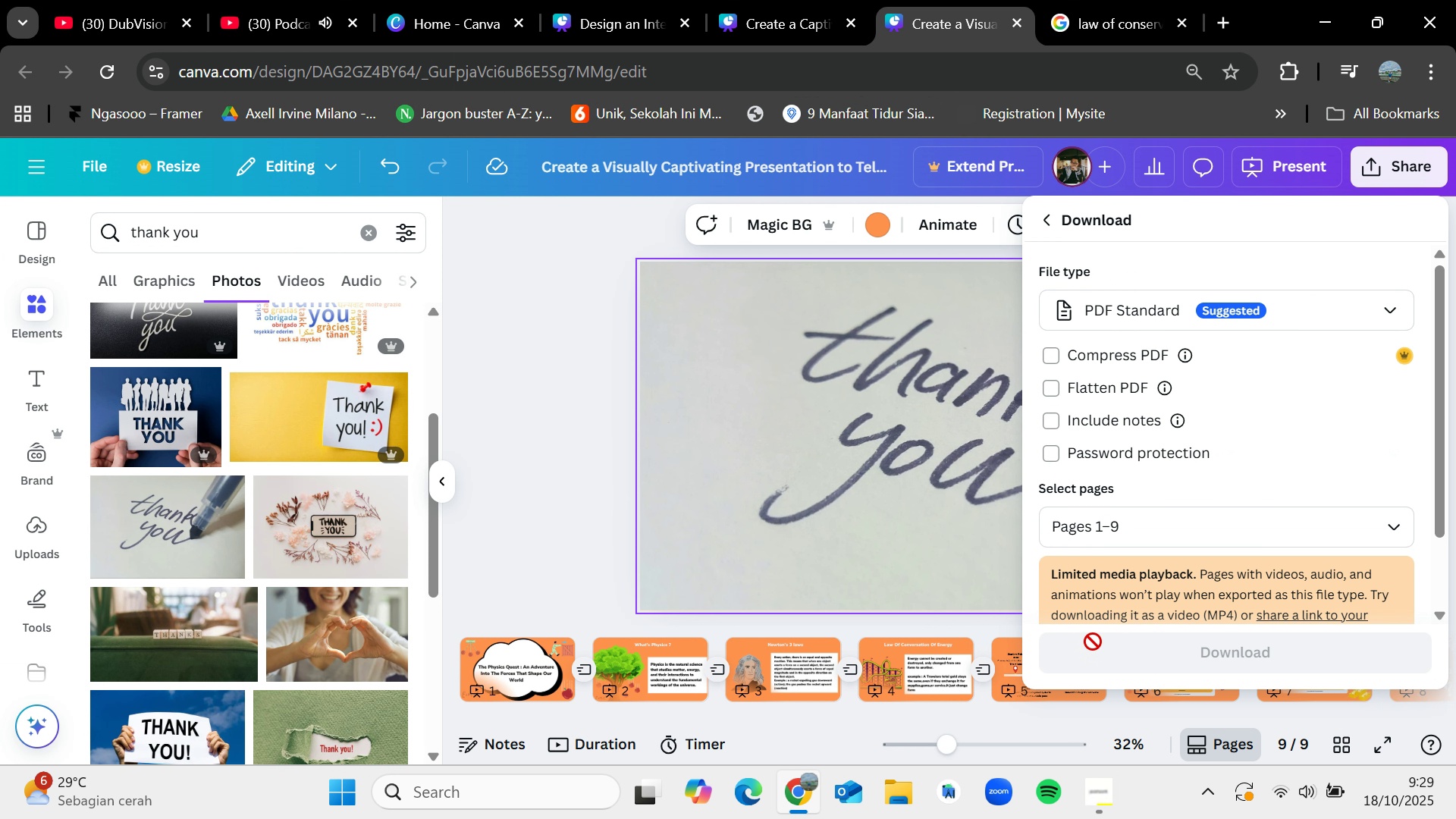 
left_click([1192, 645])
 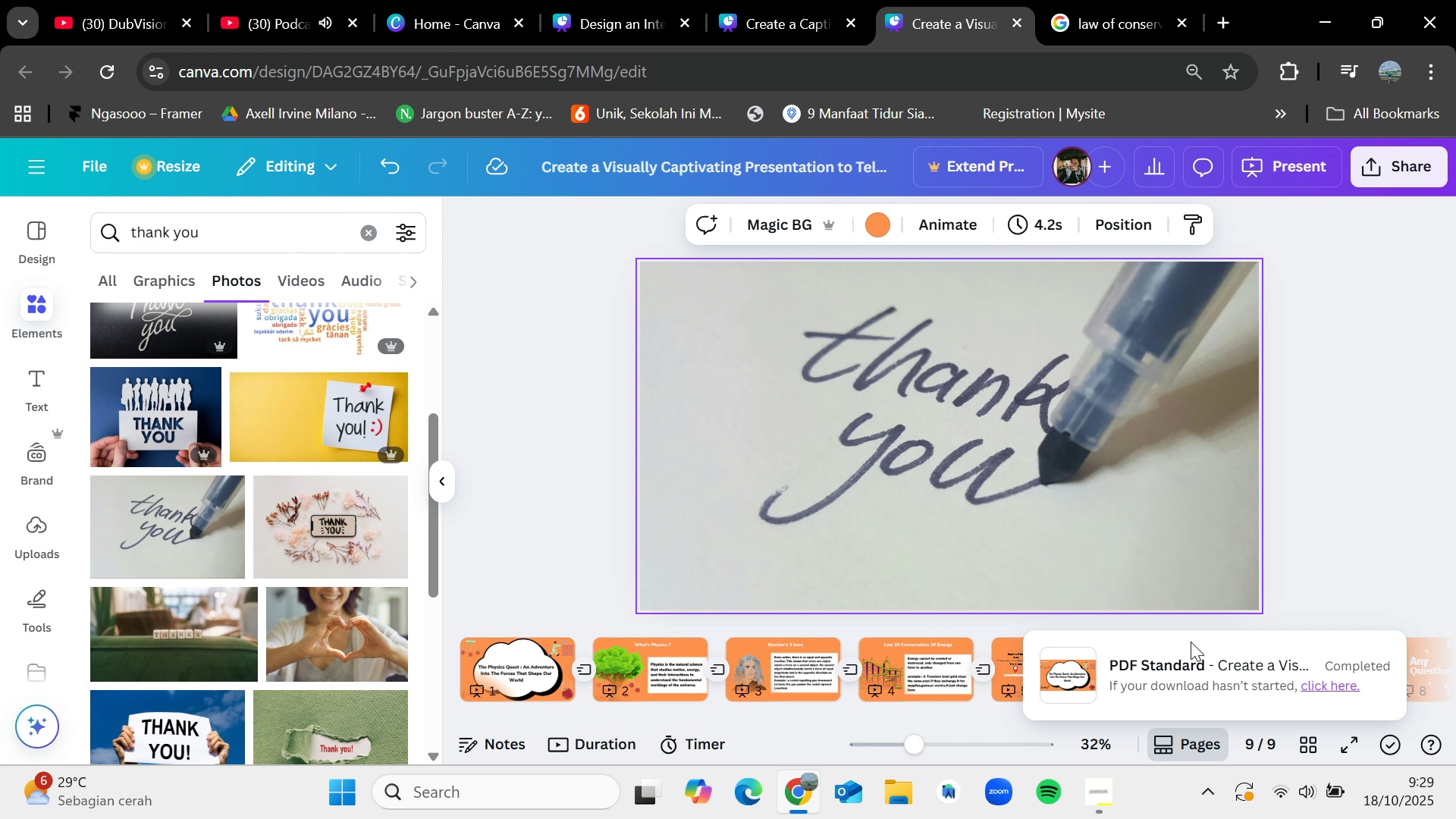 
wait(7.15)
 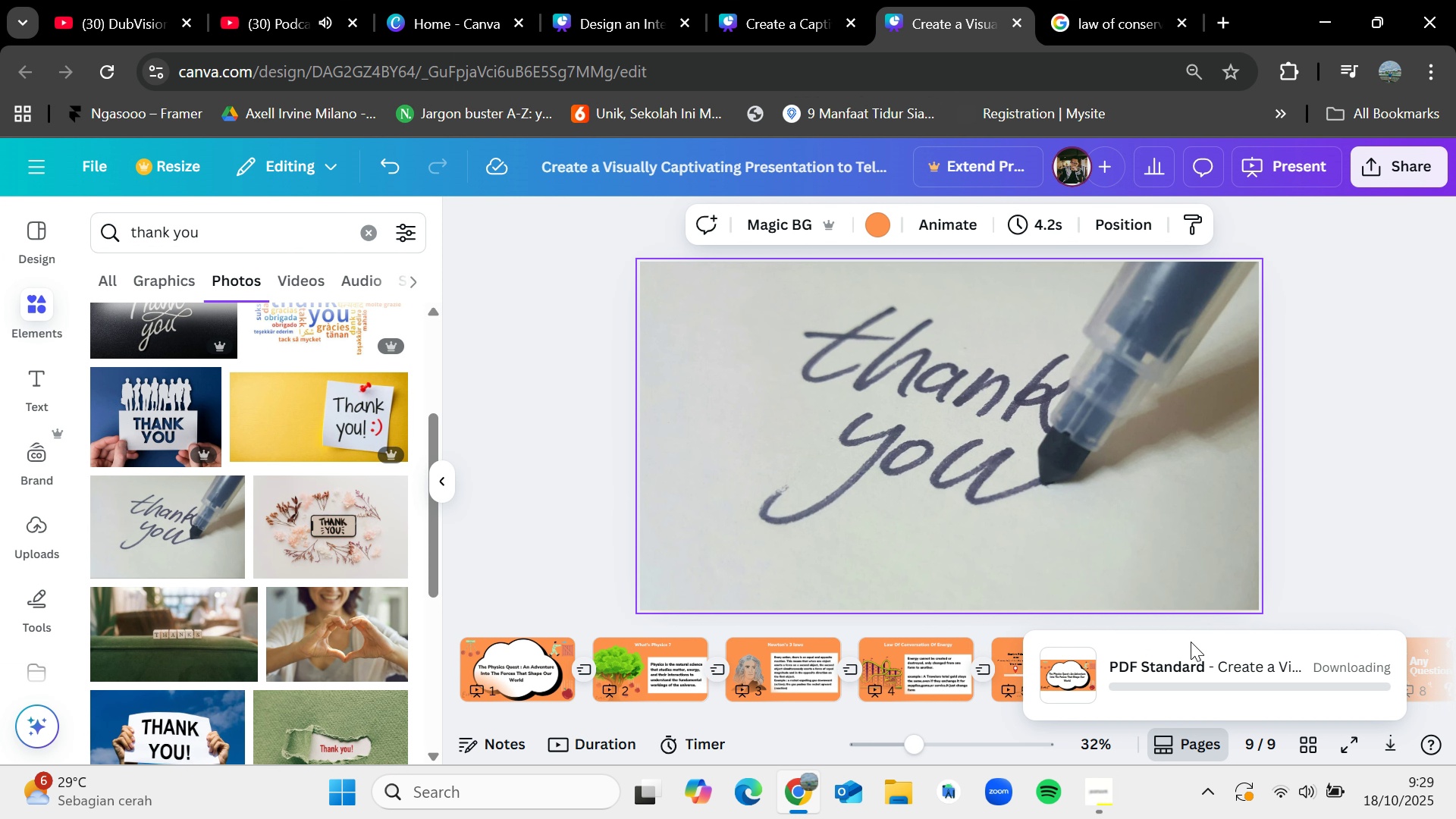 
left_click([1408, 168])
 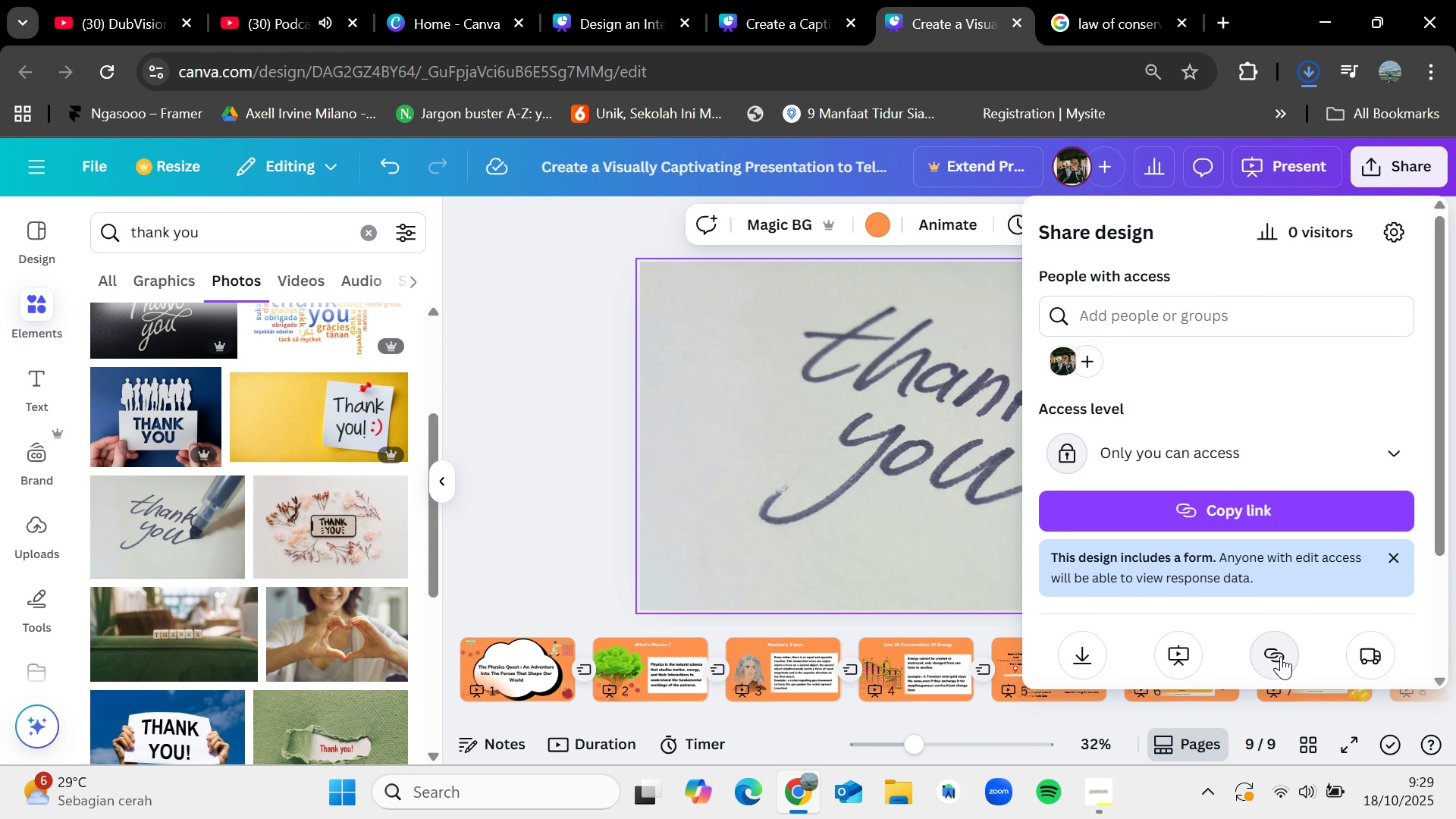 
scroll: coordinate [1281, 656], scroll_direction: down, amount: 1.0
 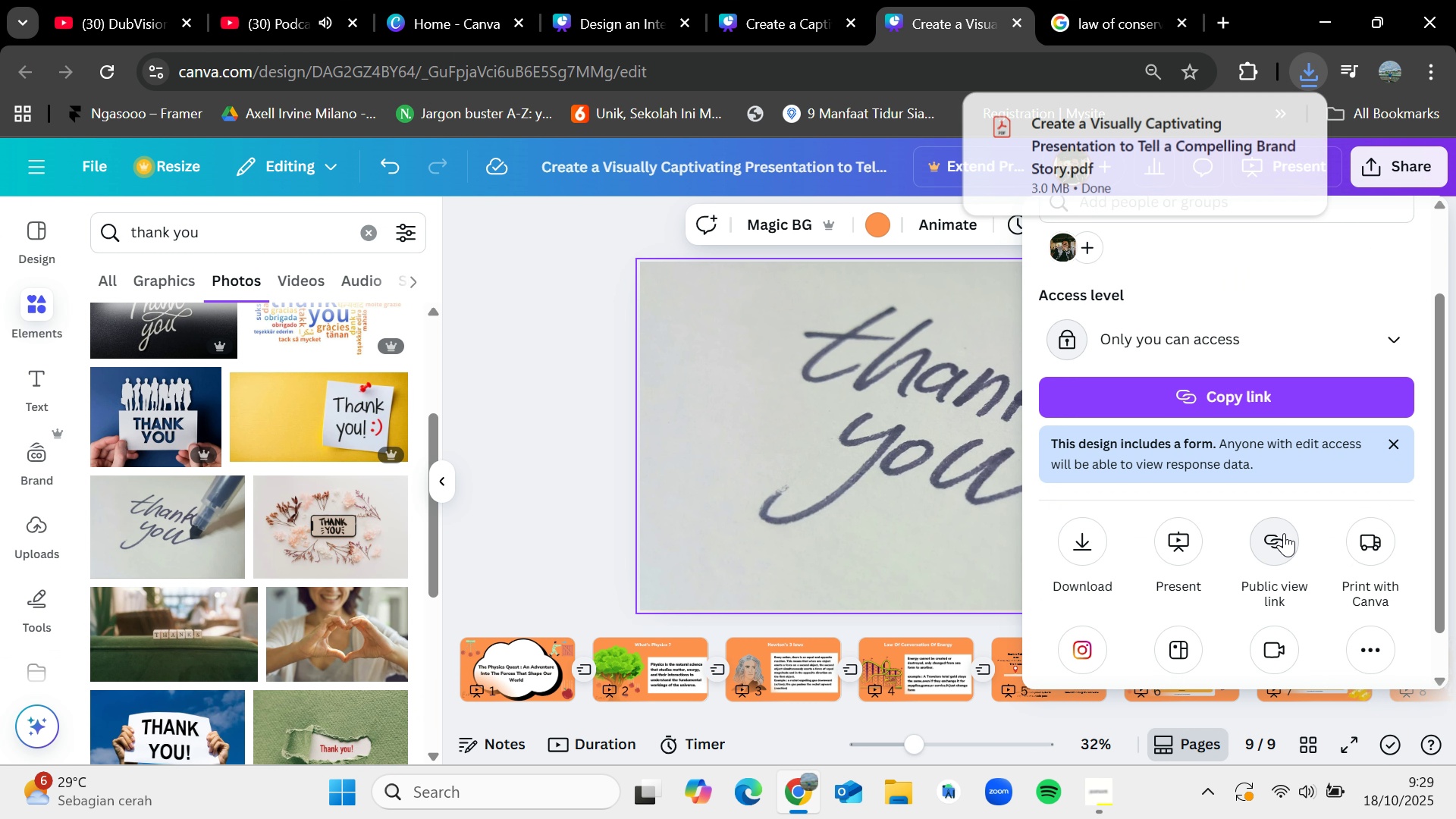 
left_click([1284, 533])
 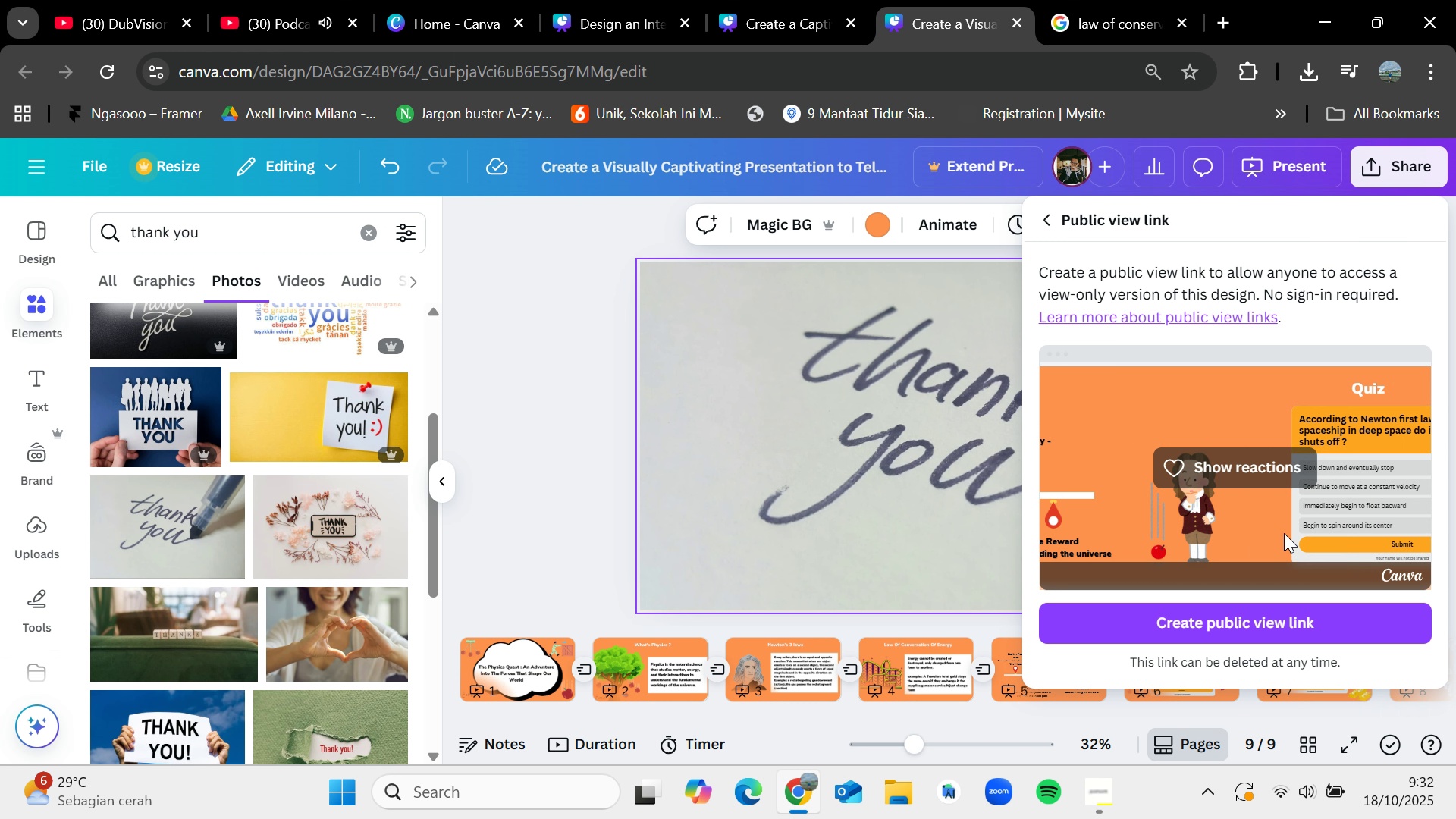 
wait(161.27)
 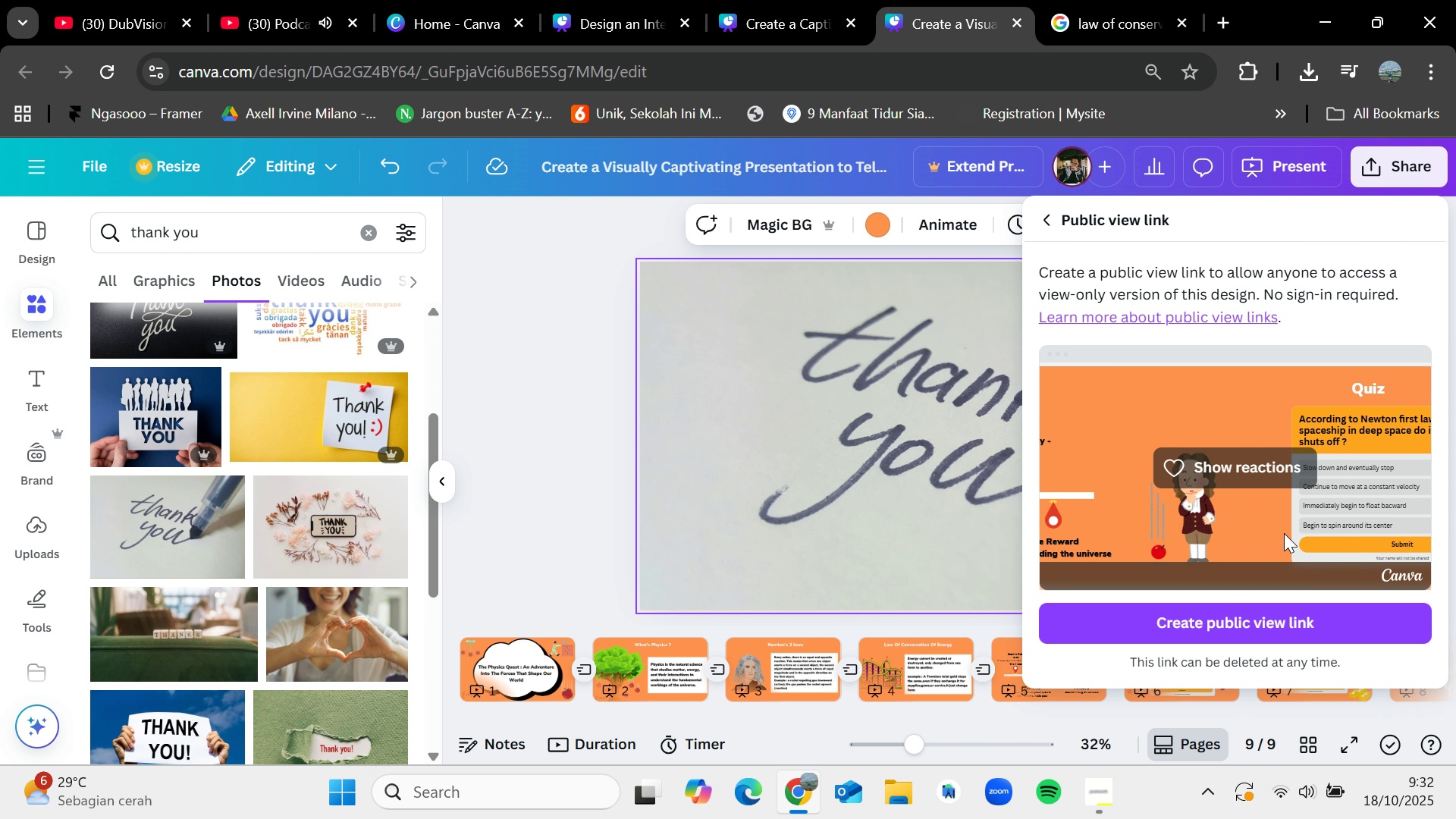 
left_click([1279, 624])
 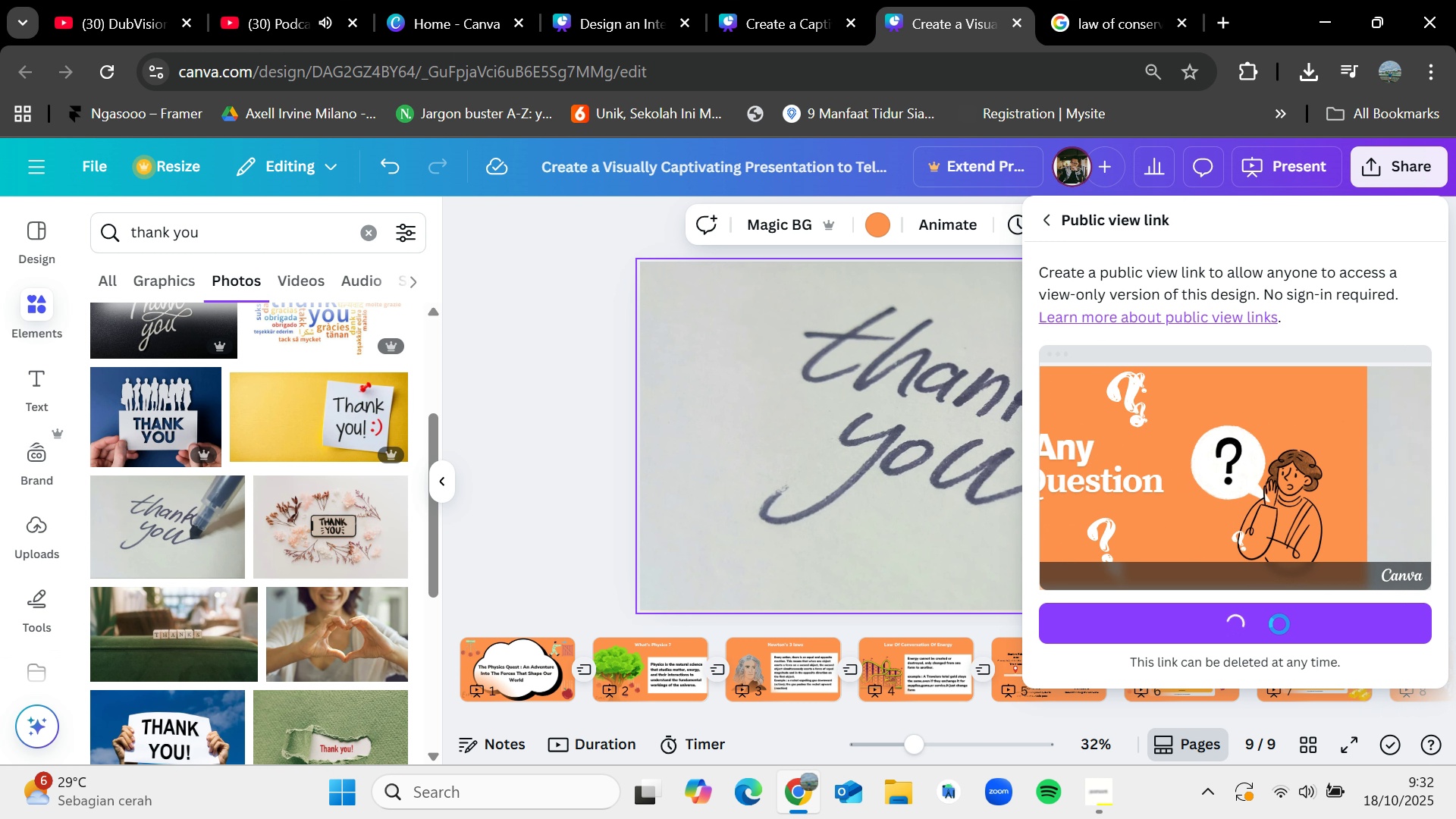 
mouse_move([1253, 540])
 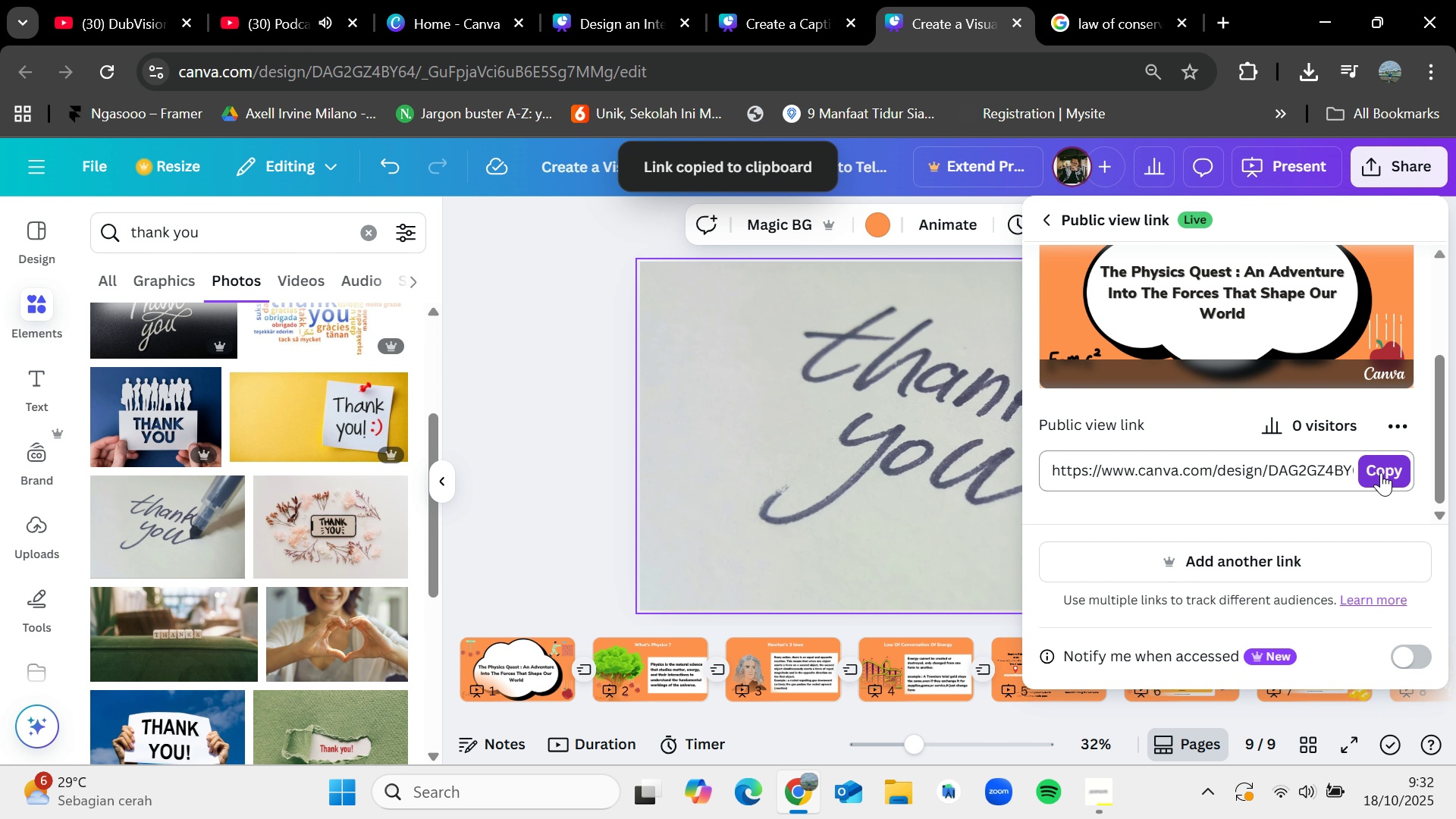 
left_click([1381, 472])
 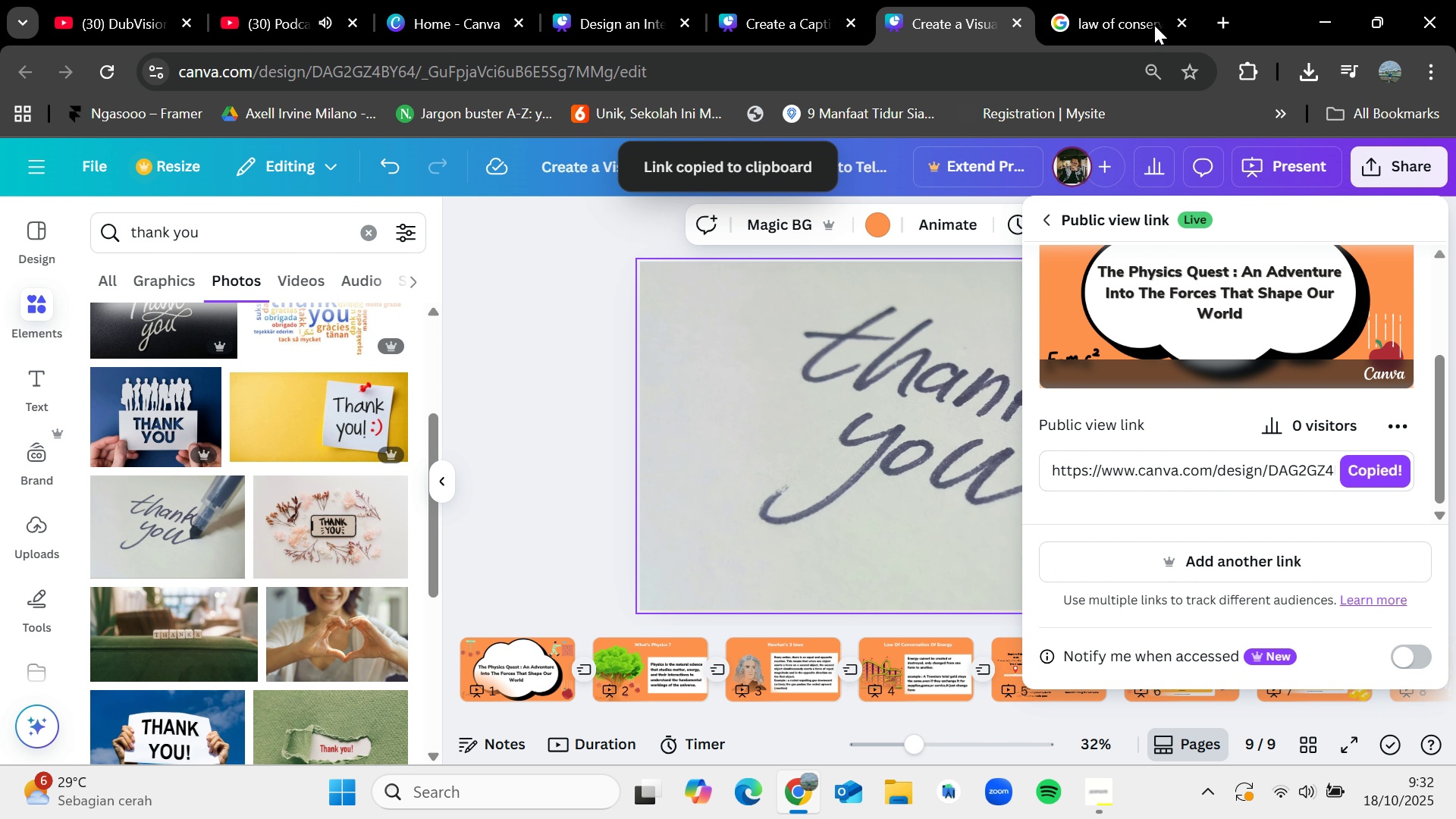 
left_click([1133, 11])
 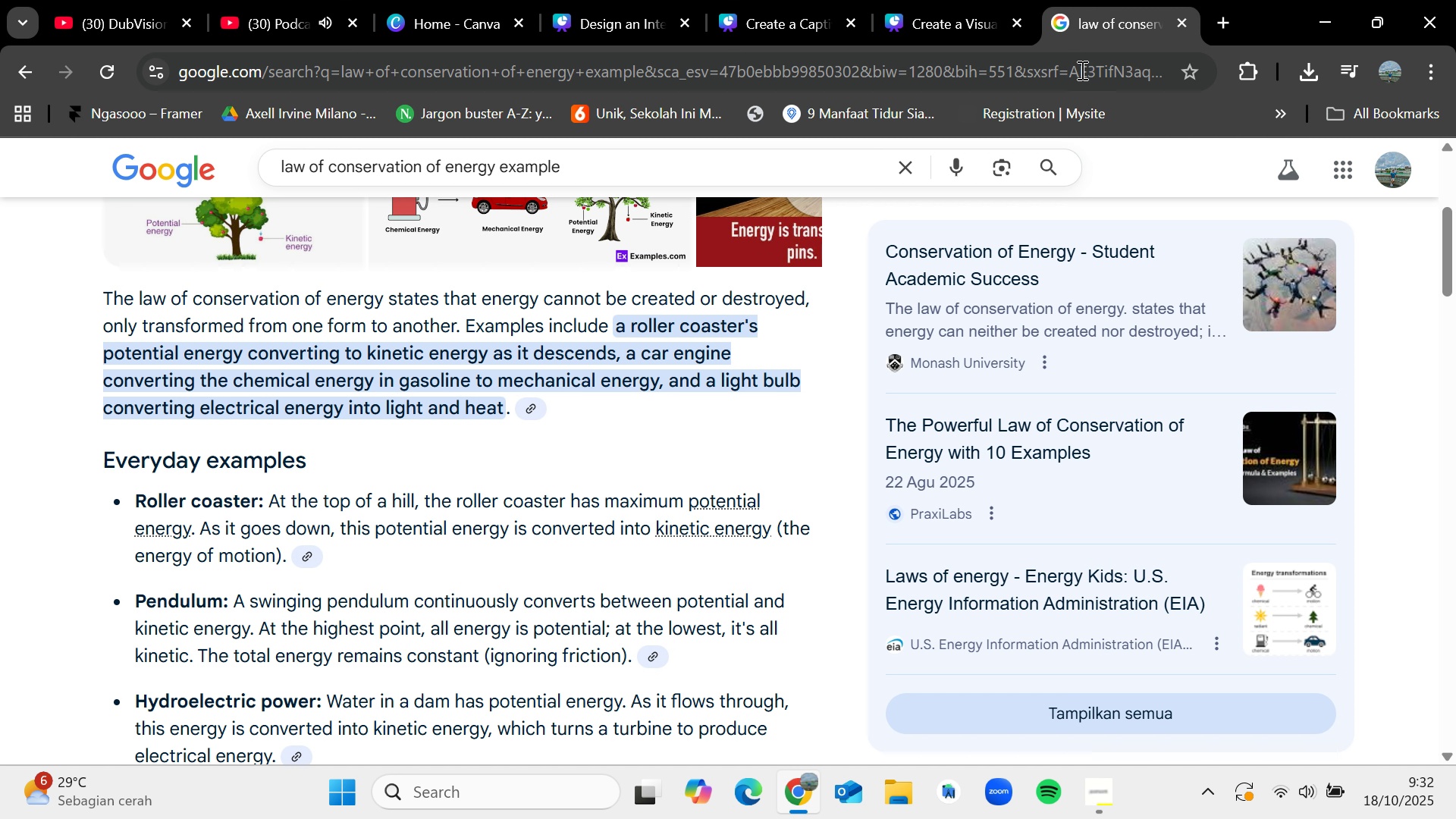 
left_click([1081, 70])
 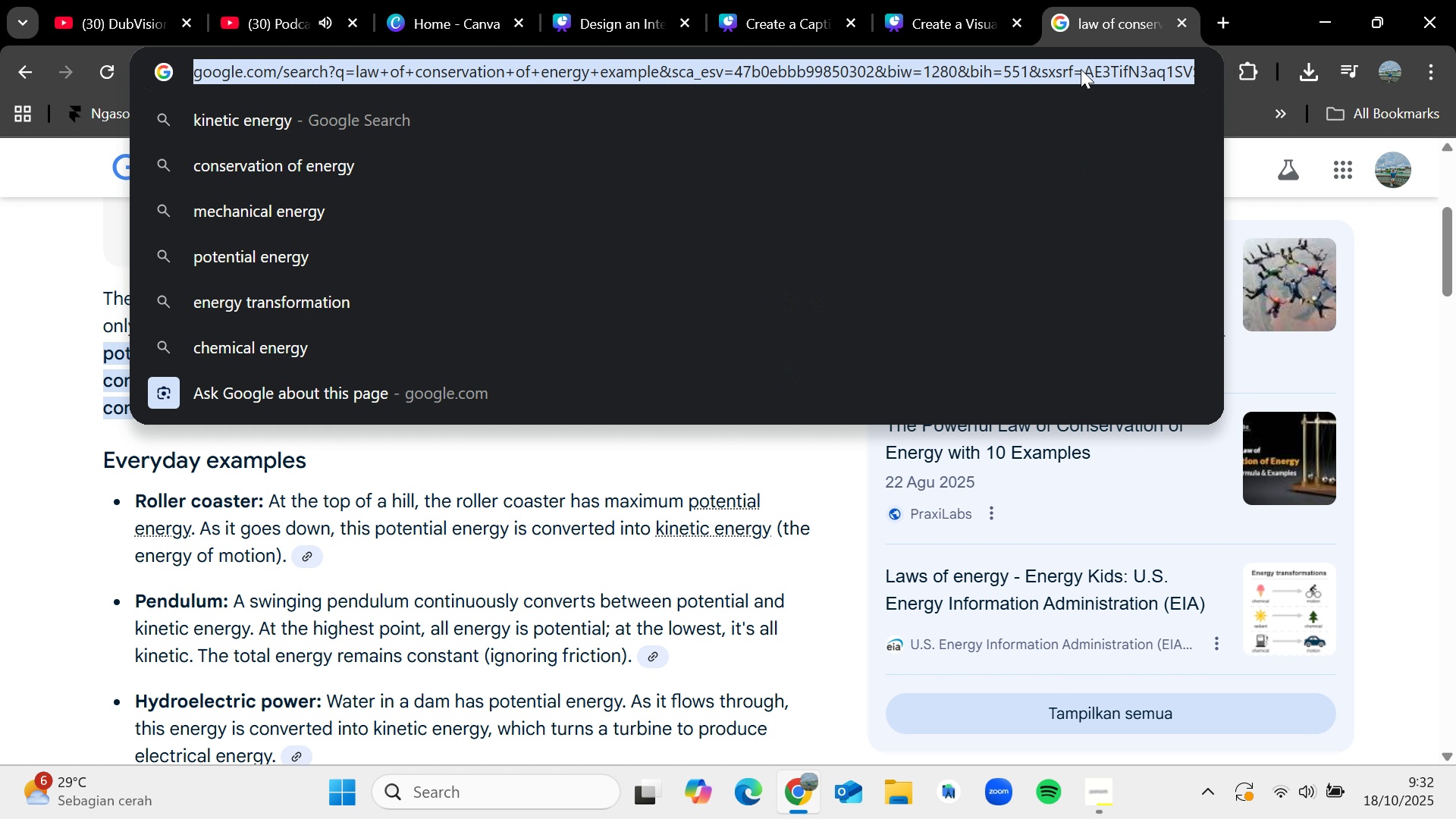 
key(Control+V)
 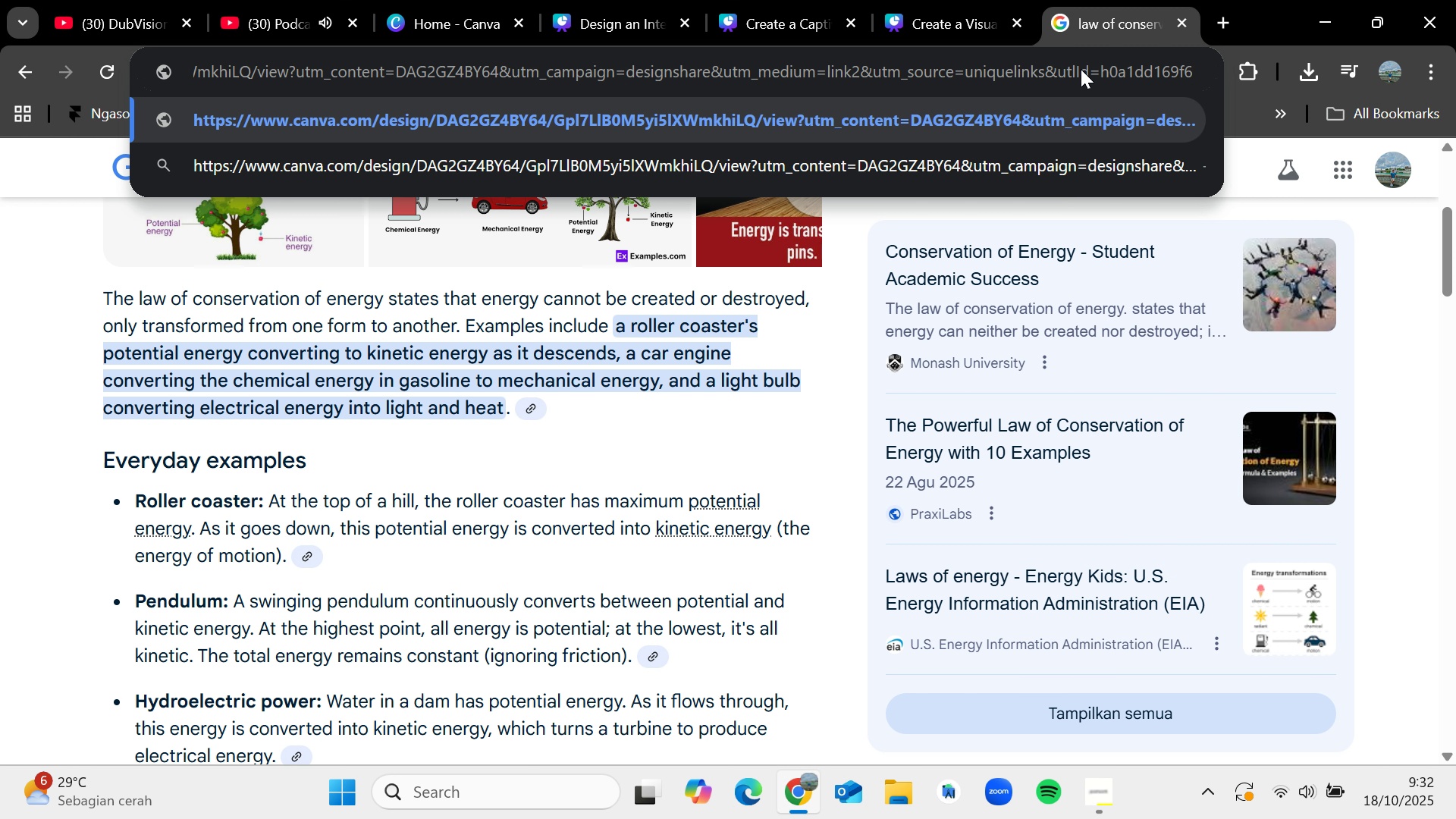 
key(Enter)
 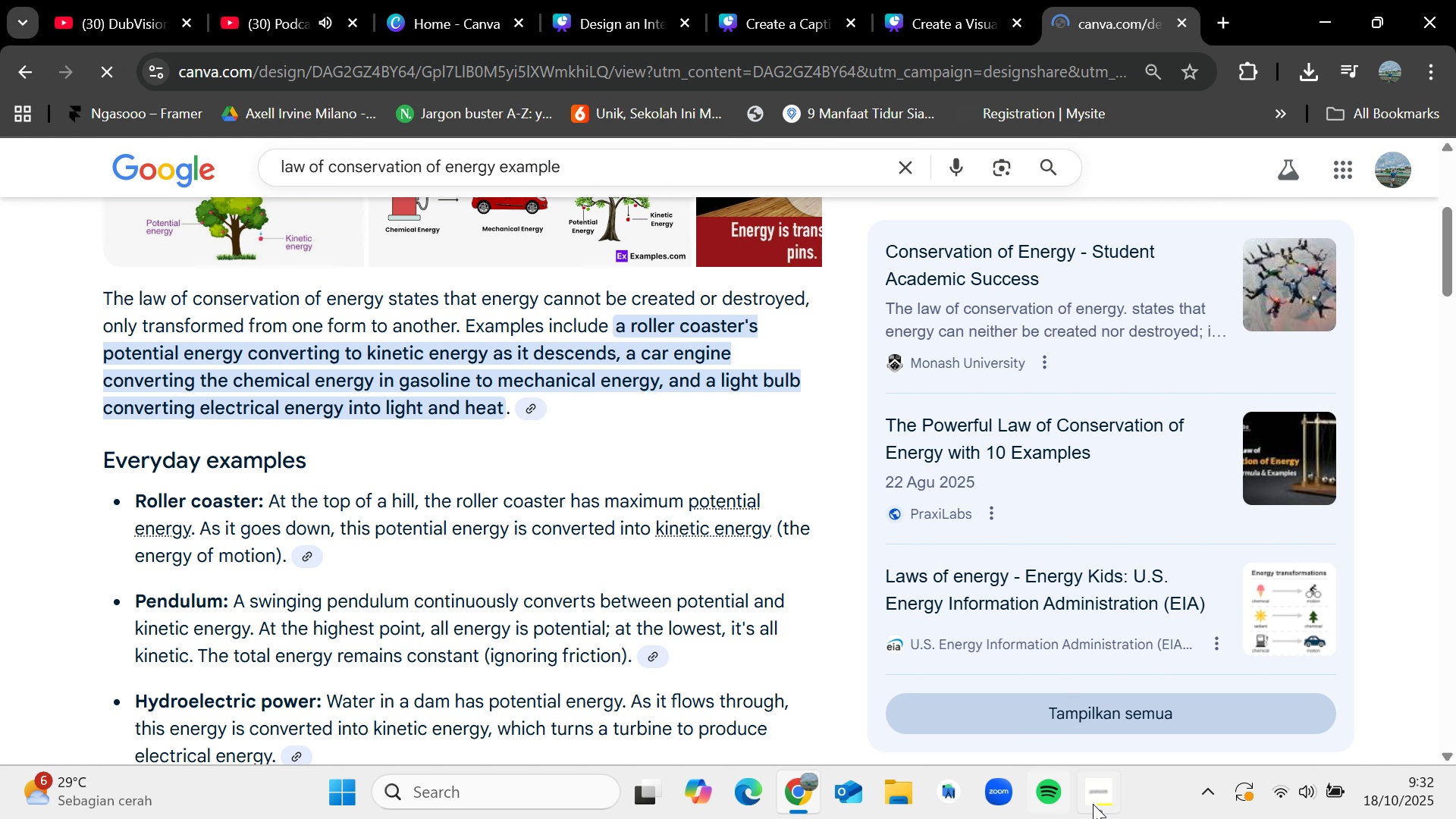 
left_click([1099, 804])